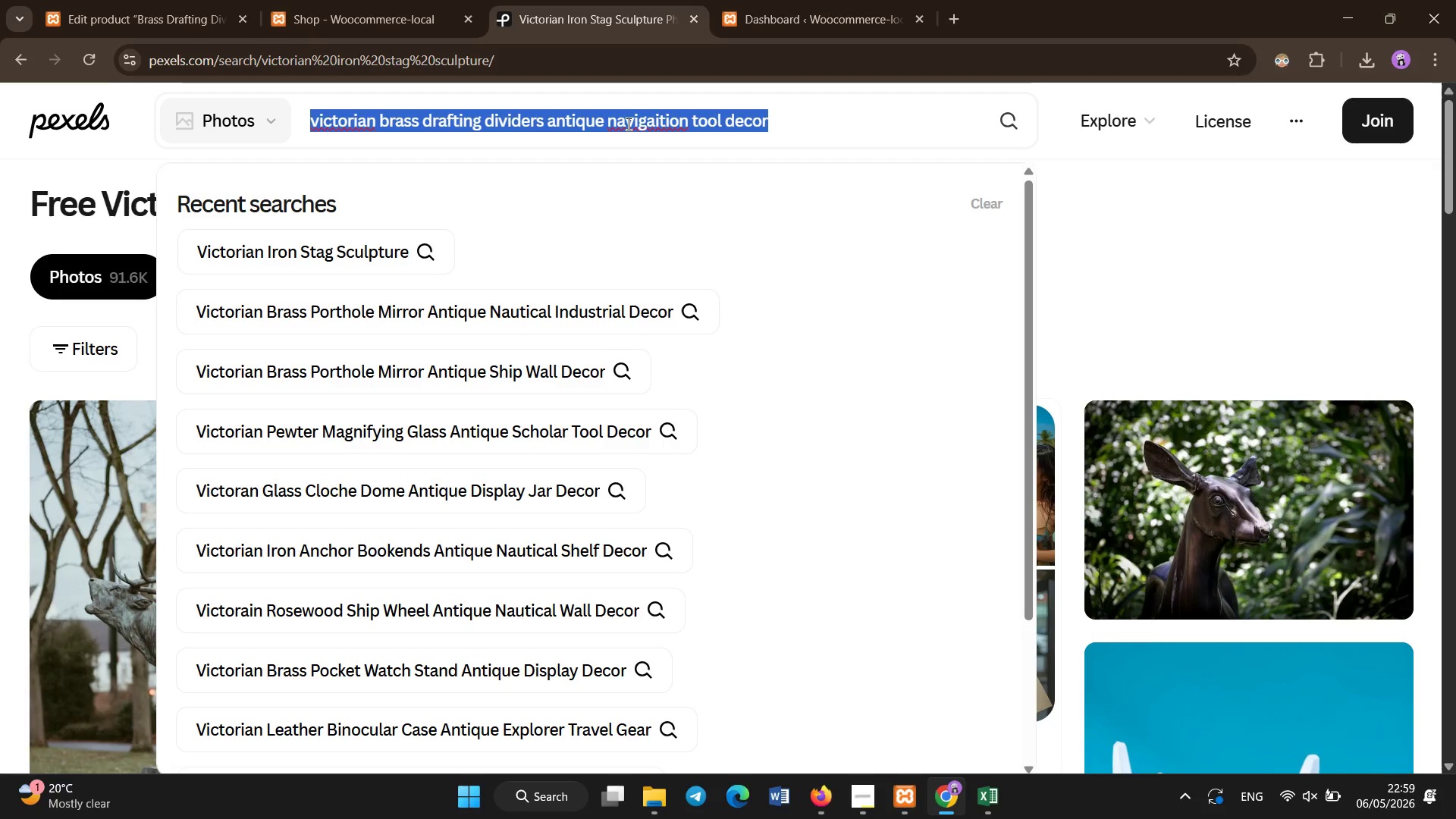 
key(Control+C)
 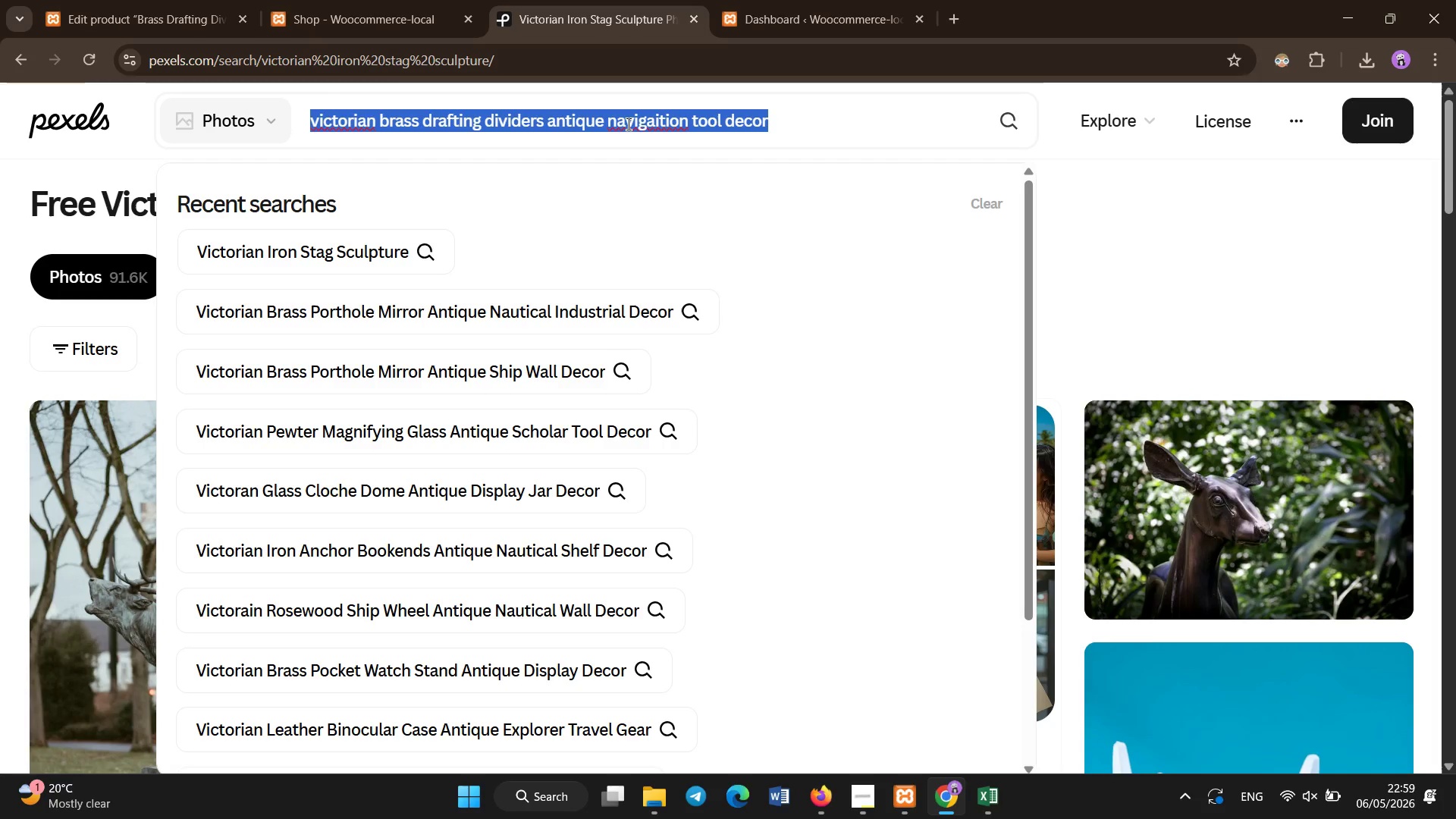 
key(Enter)
 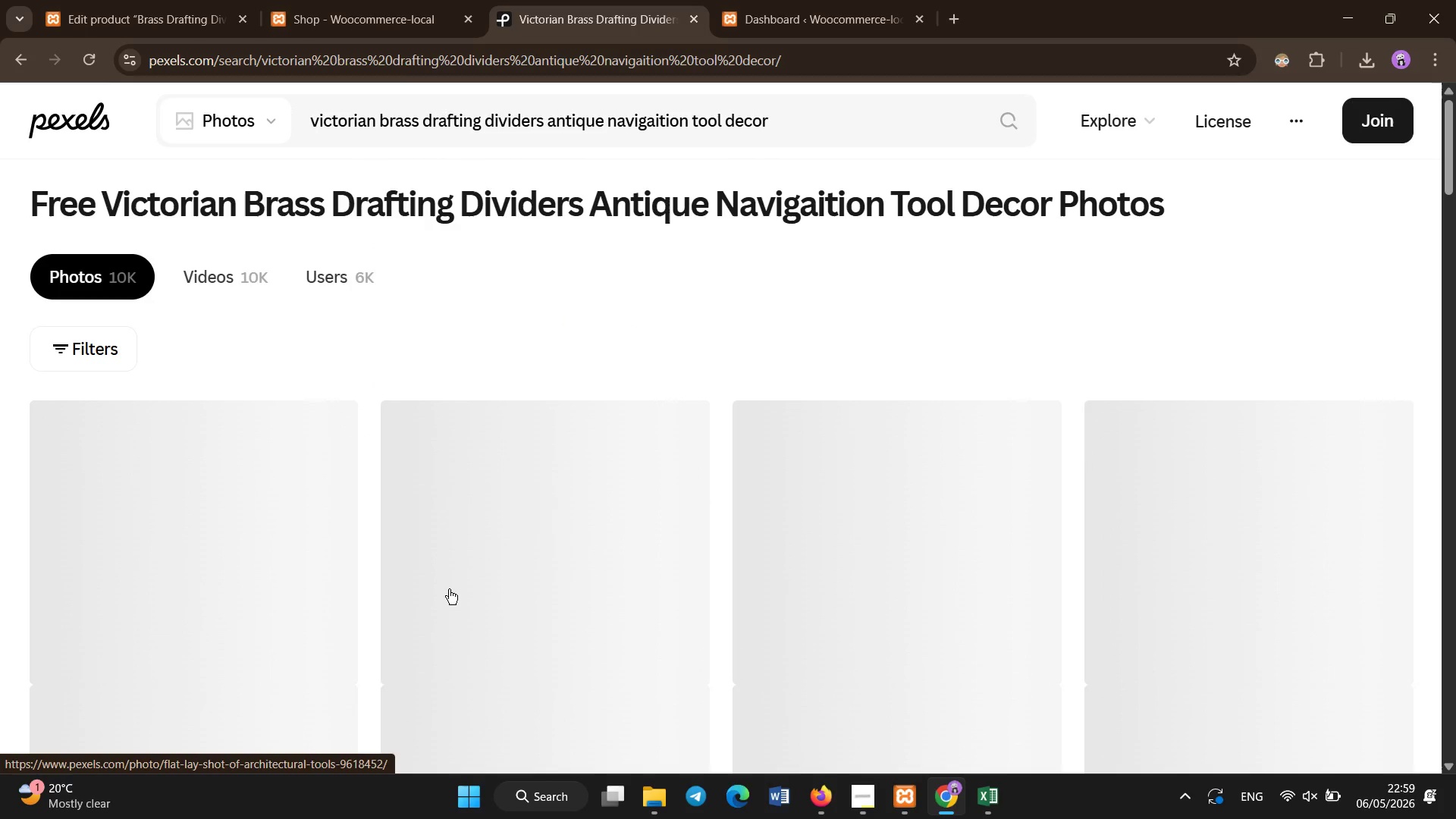 
wait(6.55)
 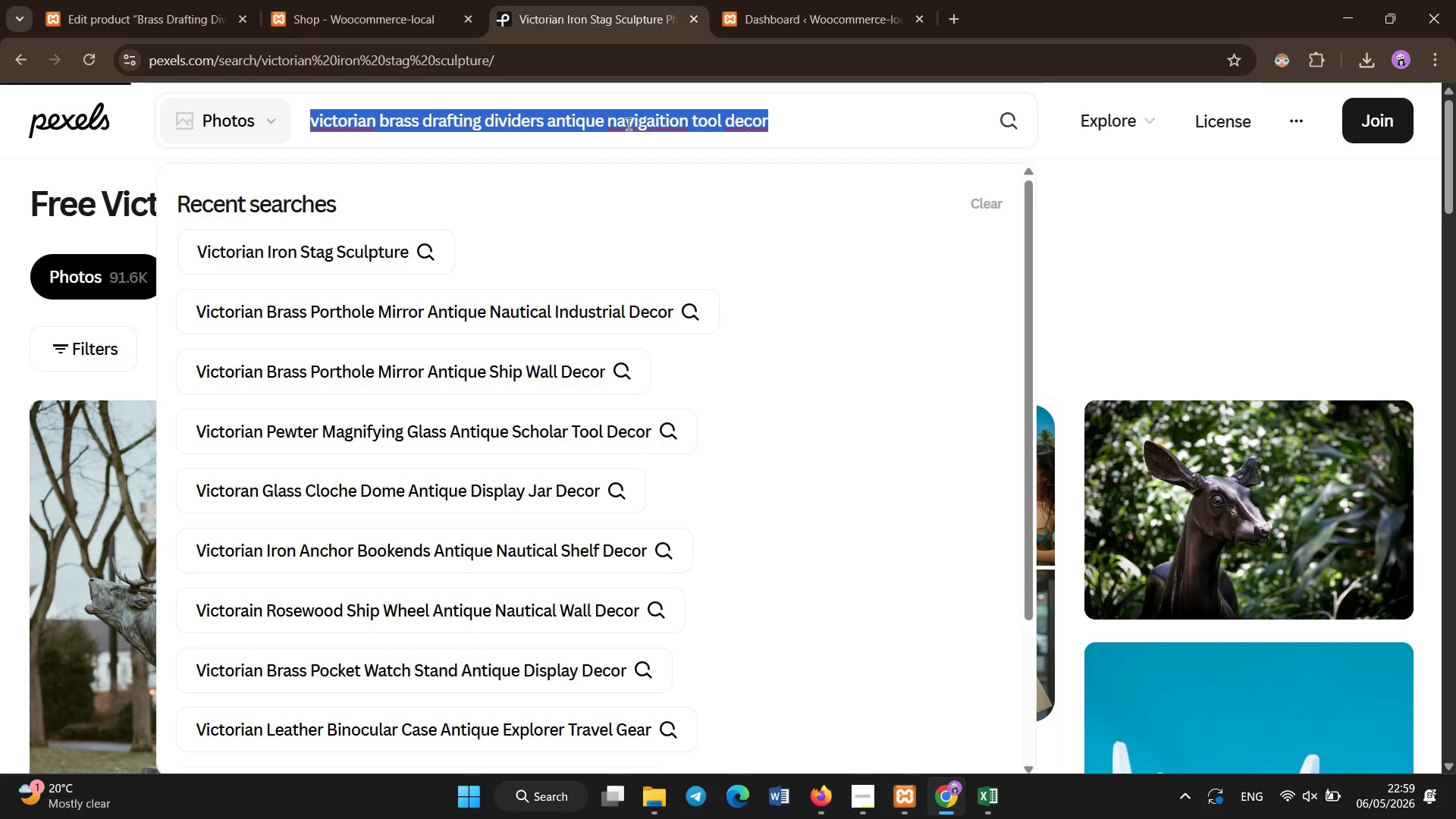 
scroll: coordinate [463, 507], scroll_direction: down, amount: 2.0
 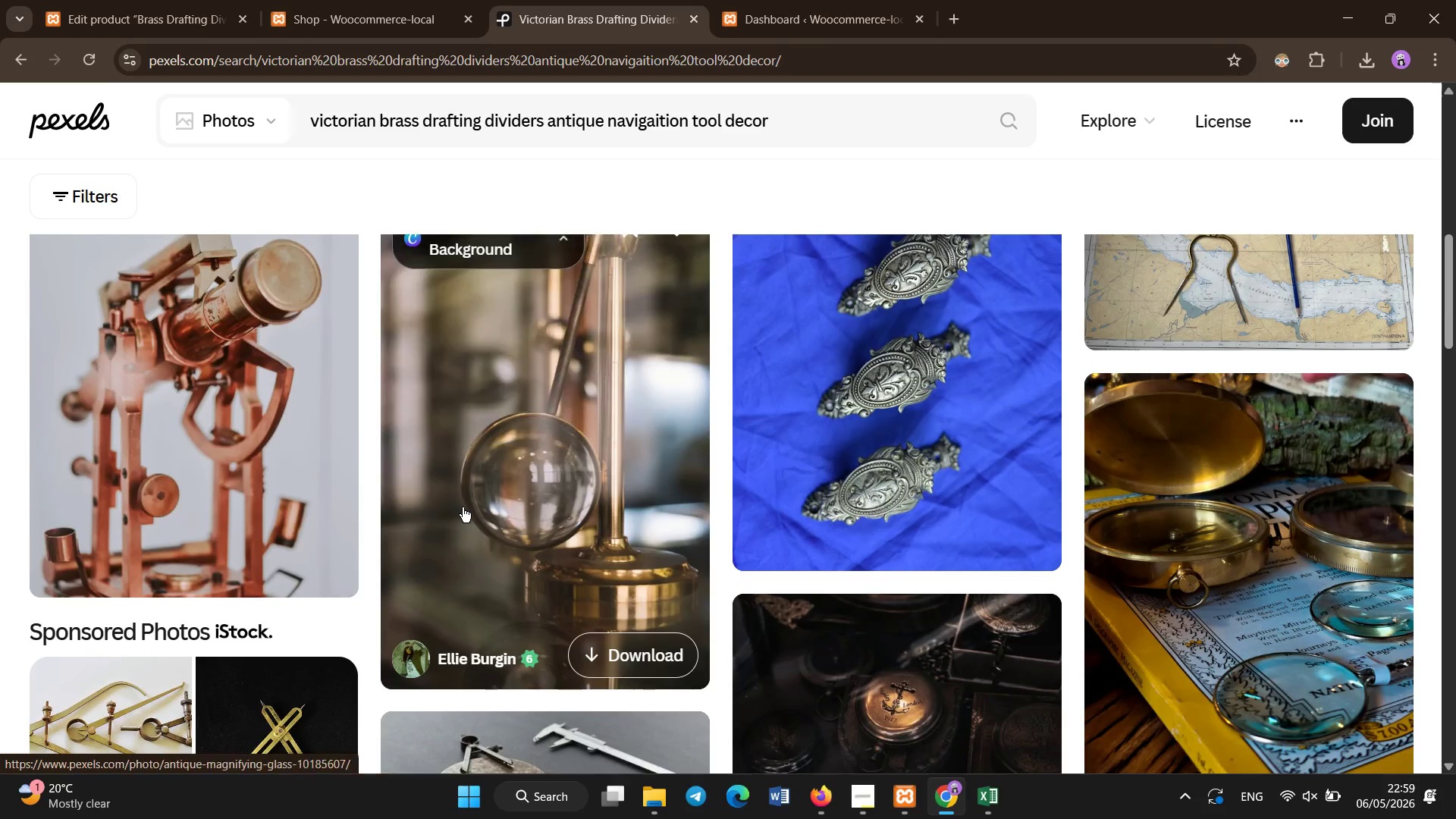 
scroll: coordinate [463, 507], scroll_direction: none, amount: 0.0
 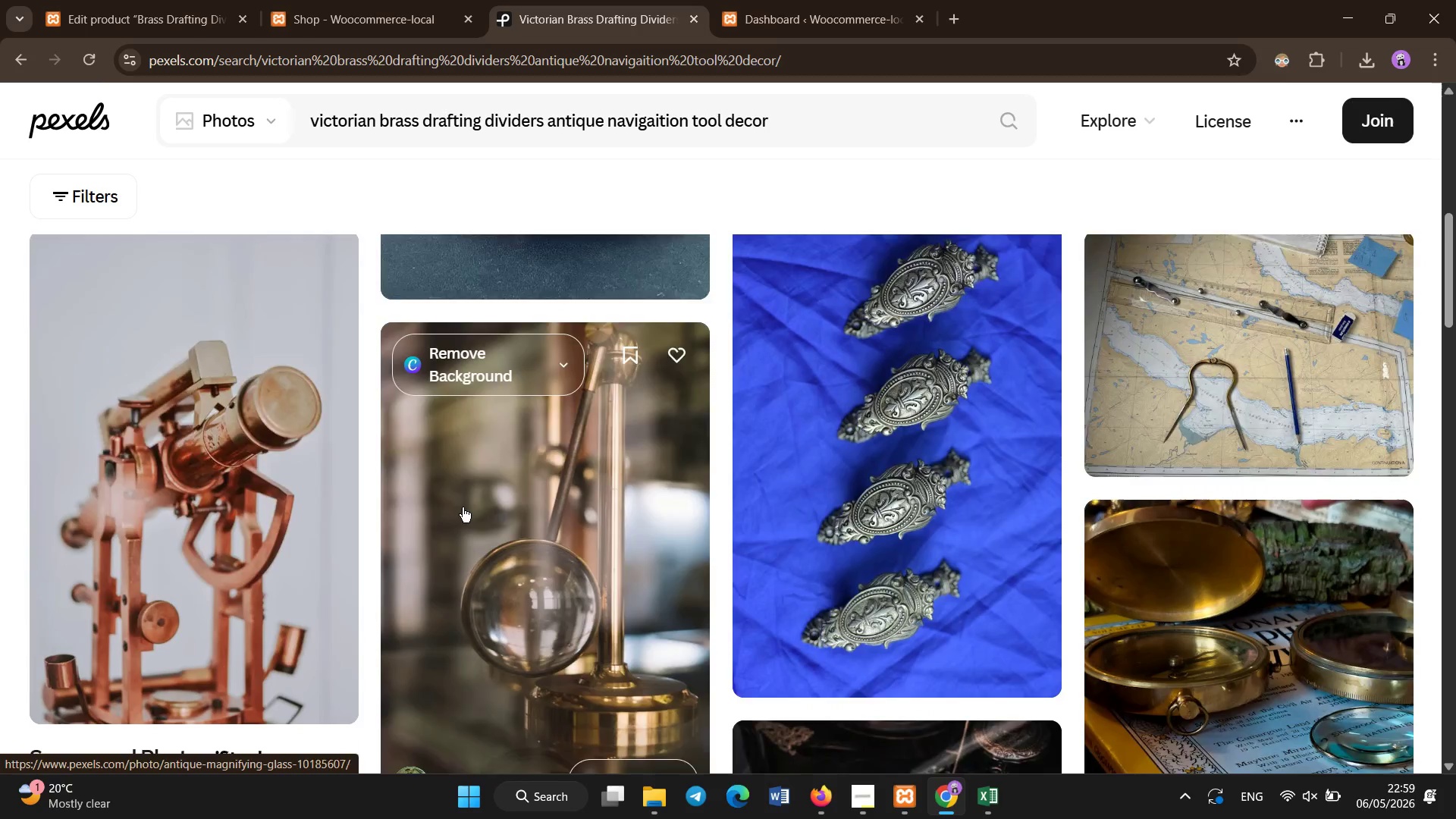 
scroll: coordinate [463, 507], scroll_direction: down, amount: 3.0
 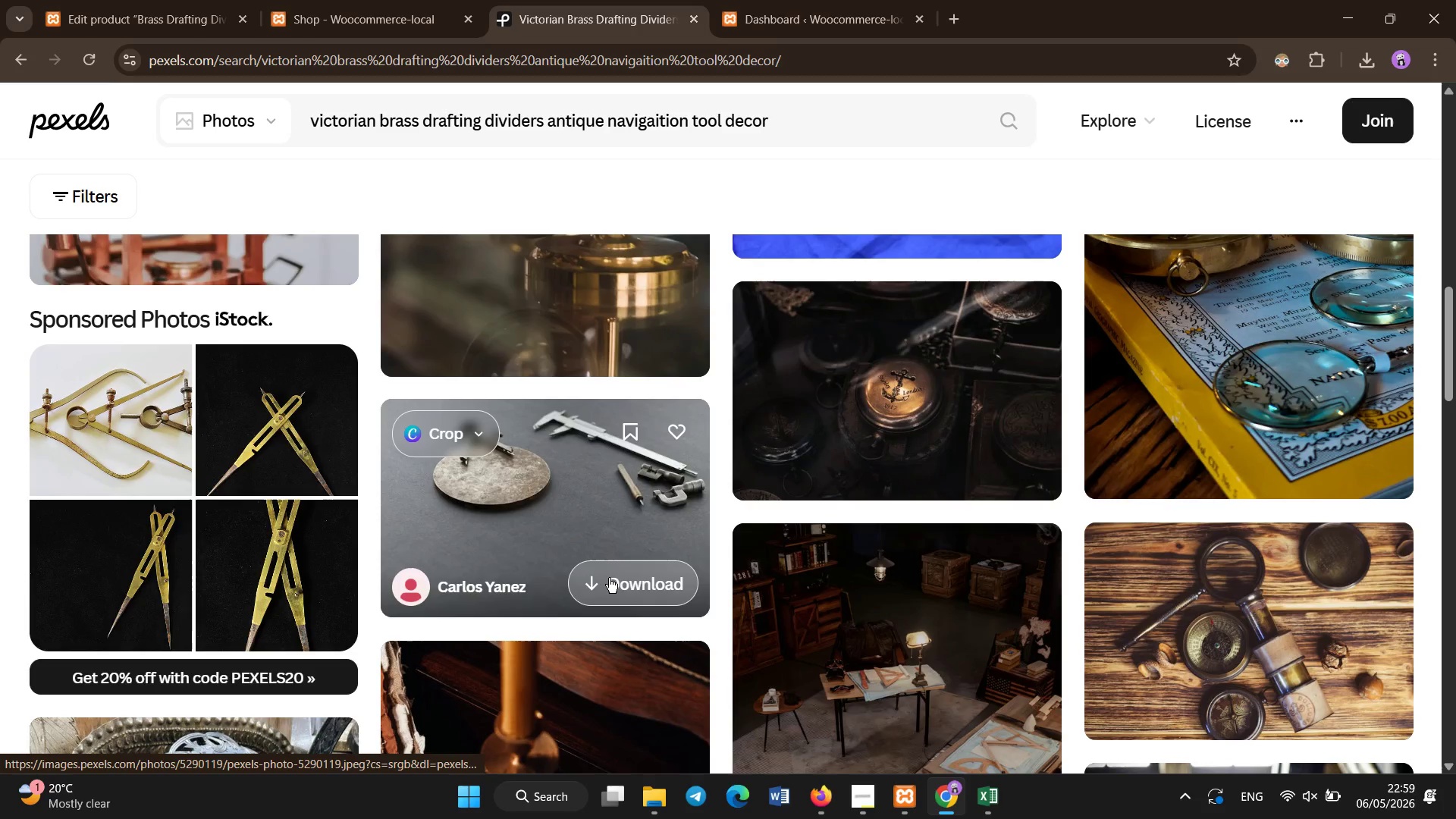 
left_click([609, 578])
 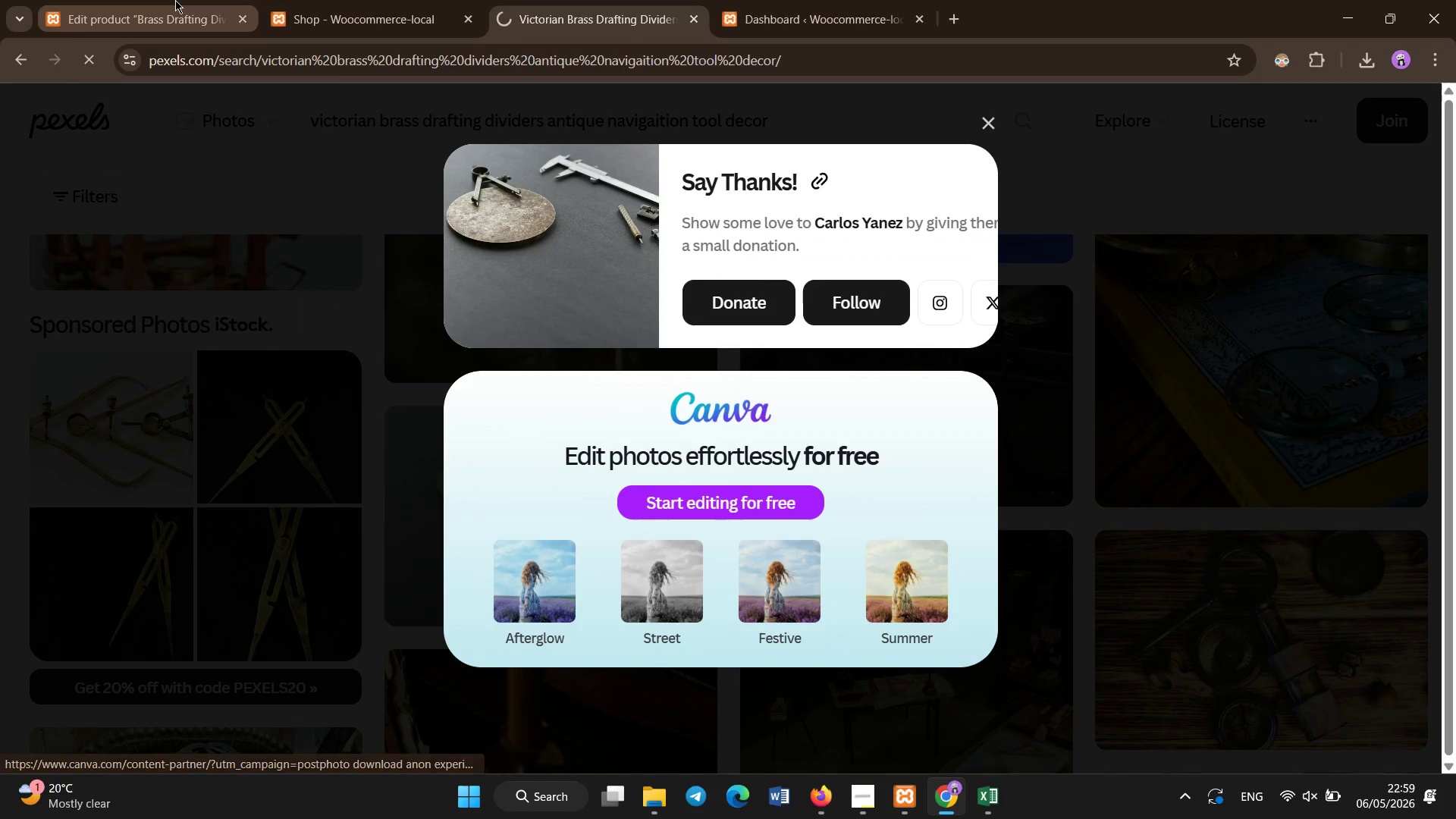 
left_click([171, 0])
 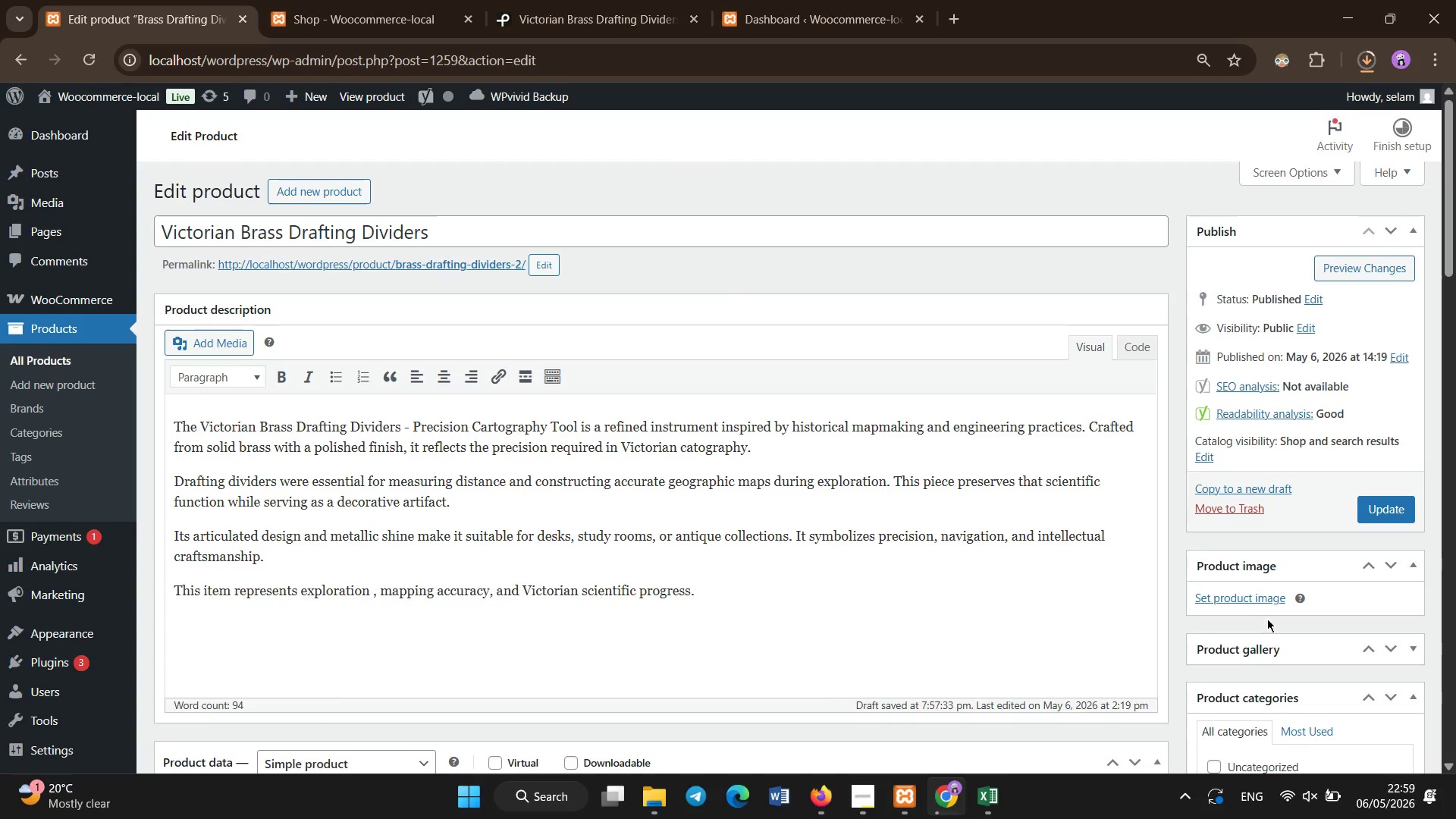 
left_click([1250, 598])
 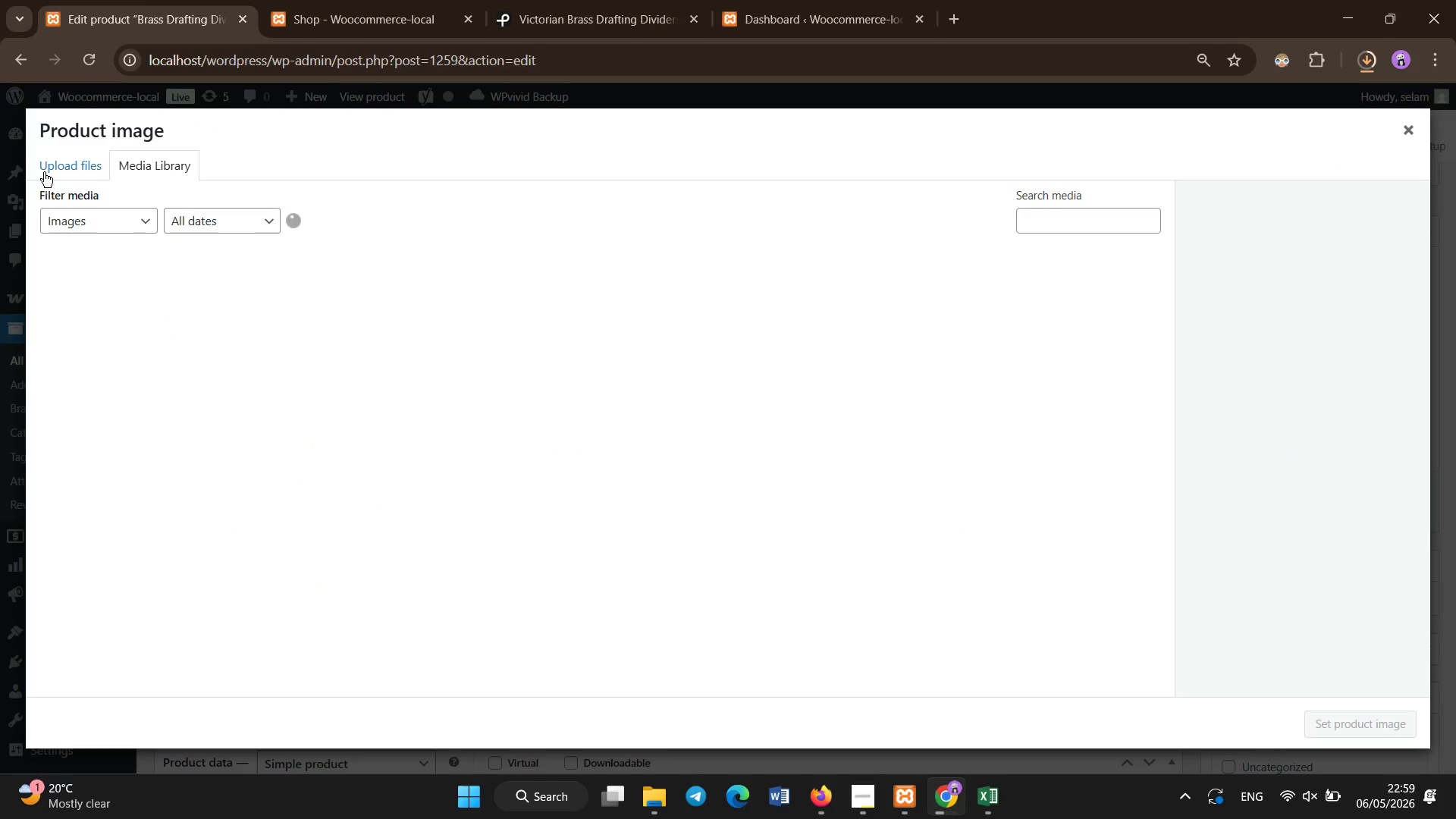 
left_click([54, 166])
 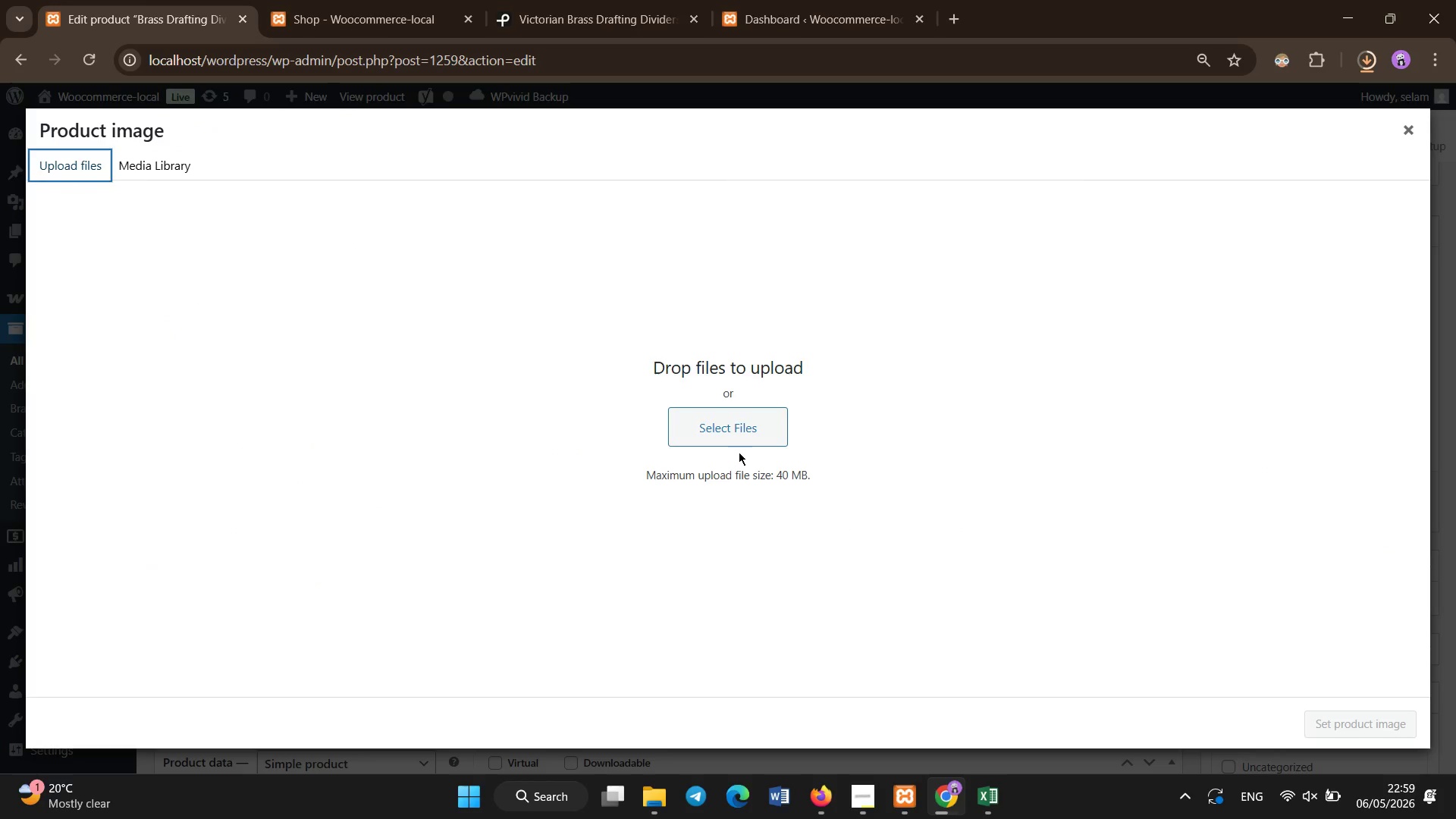 
left_click([728, 432])
 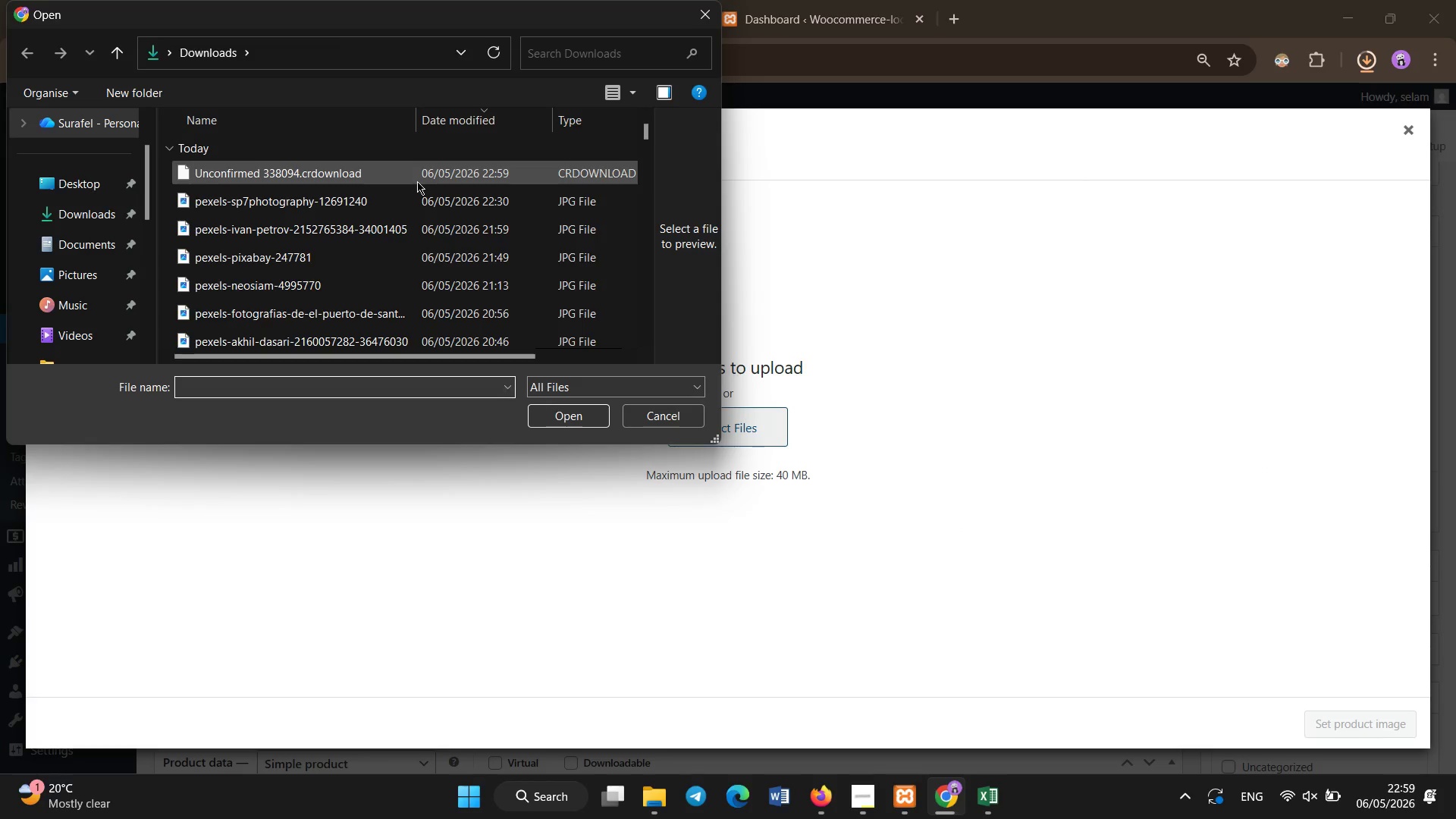 
left_click([417, 181])
 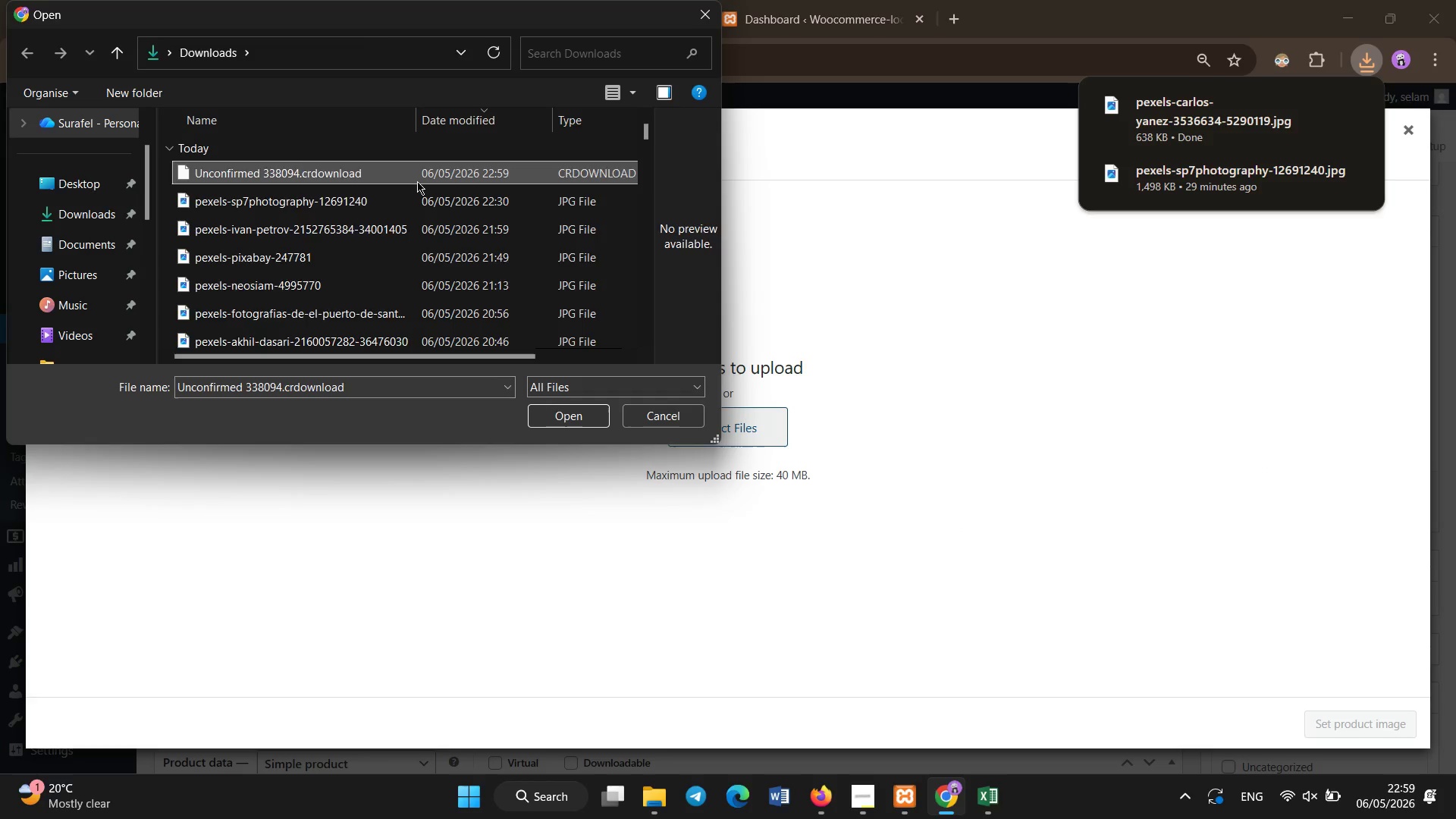 
double_click([417, 181])
 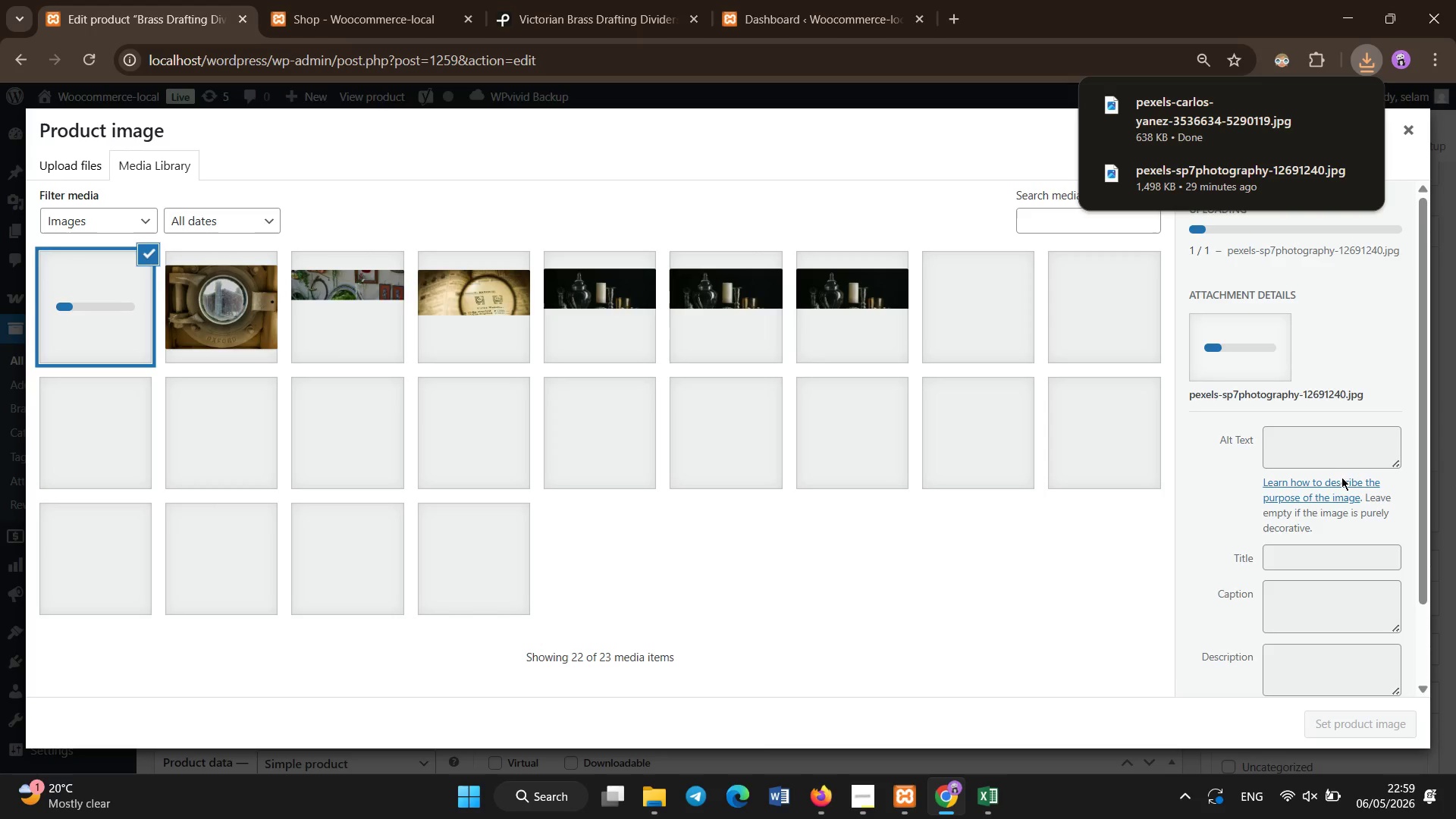 
left_click([1320, 450])
 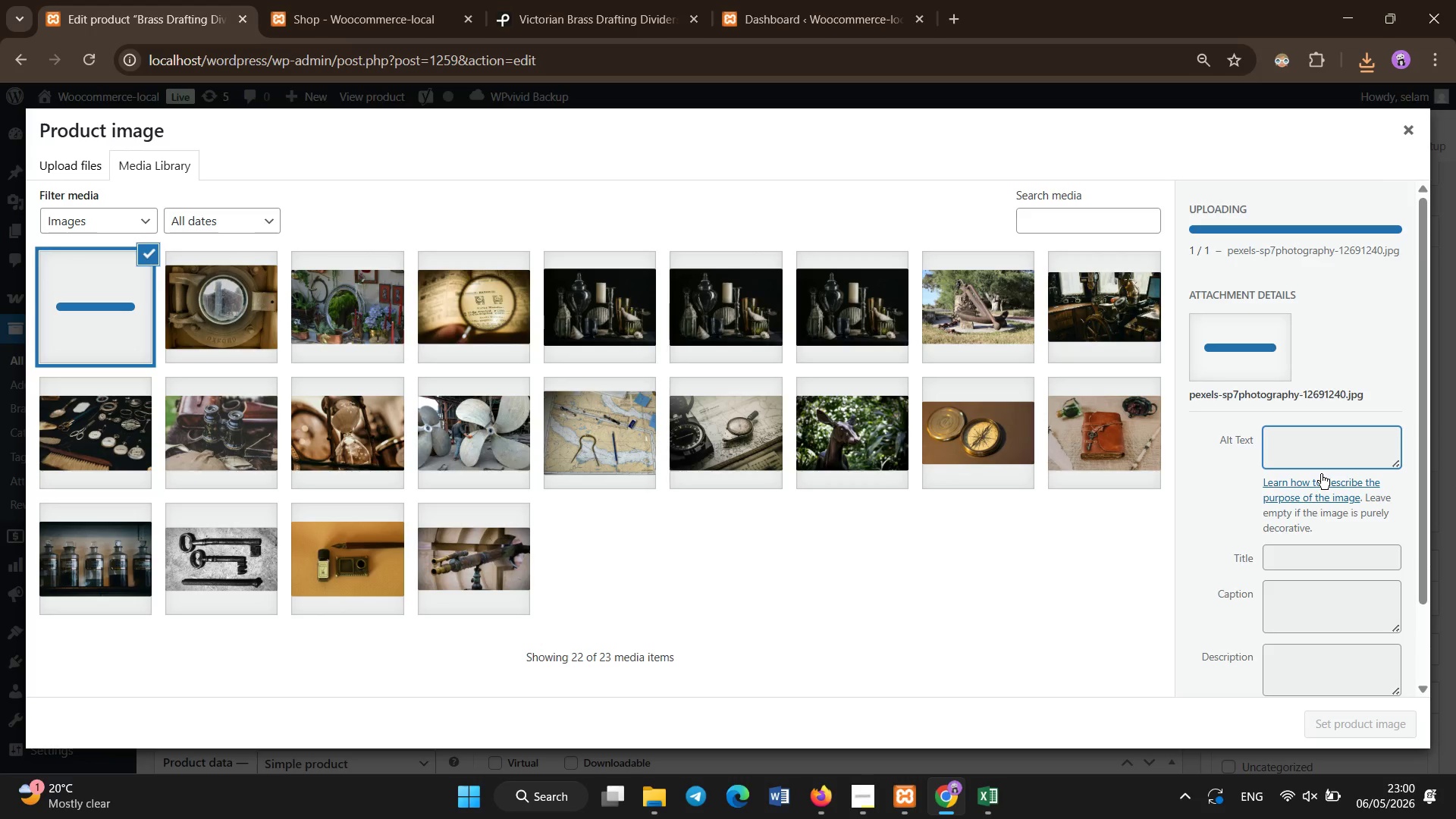 
wait(6.05)
 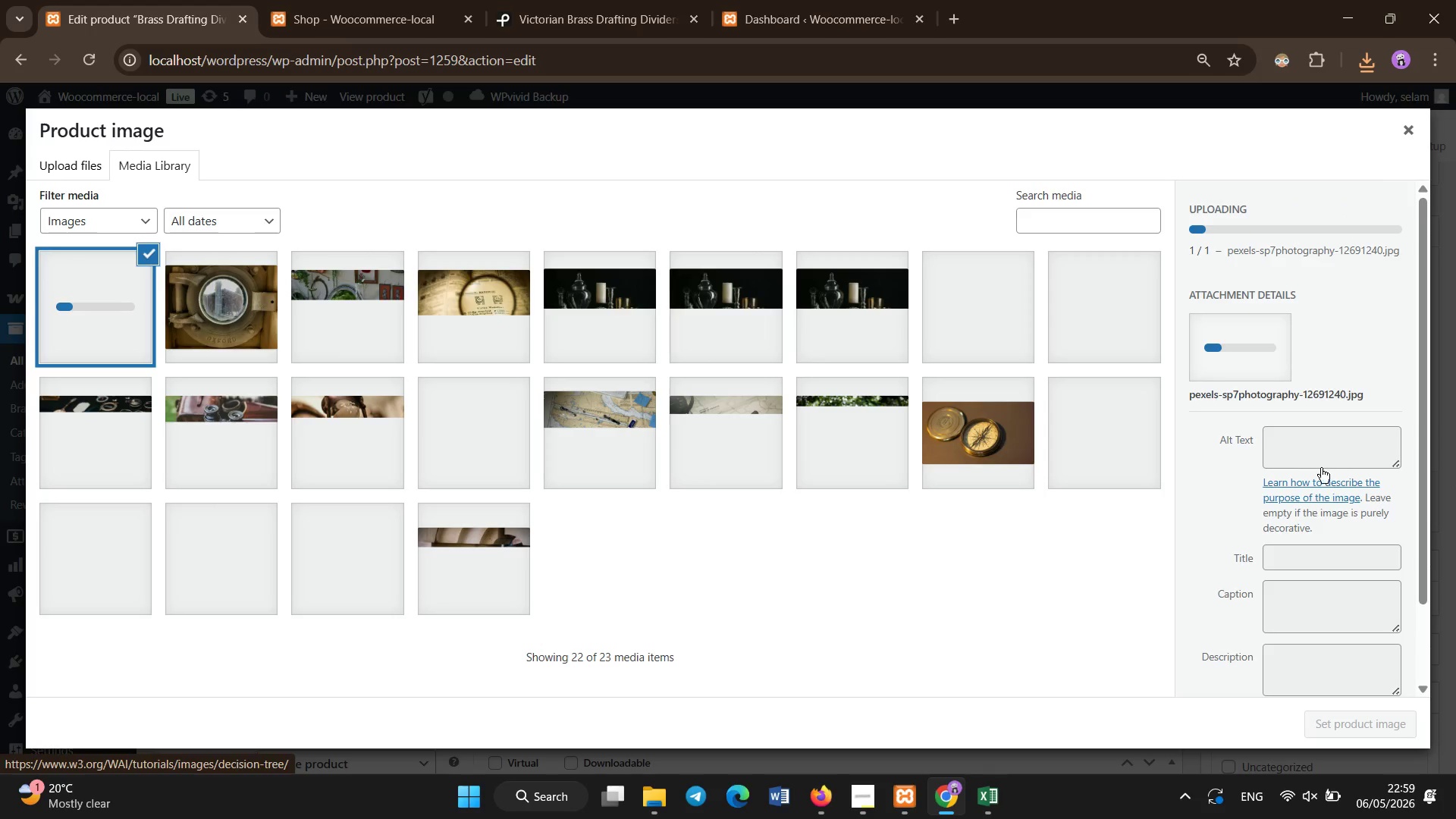 
left_click([1323, 453])
 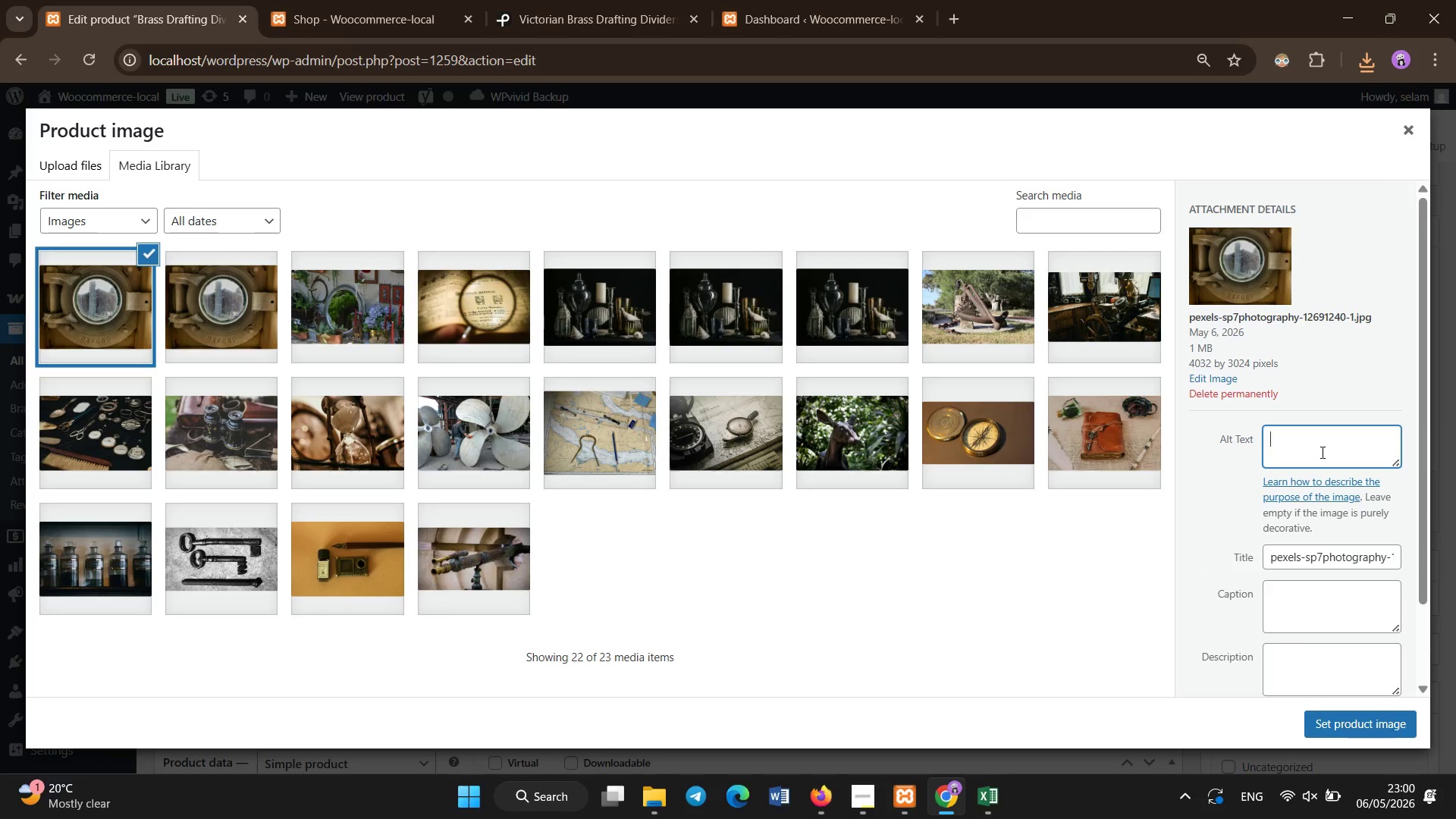 
key(Control+A)
 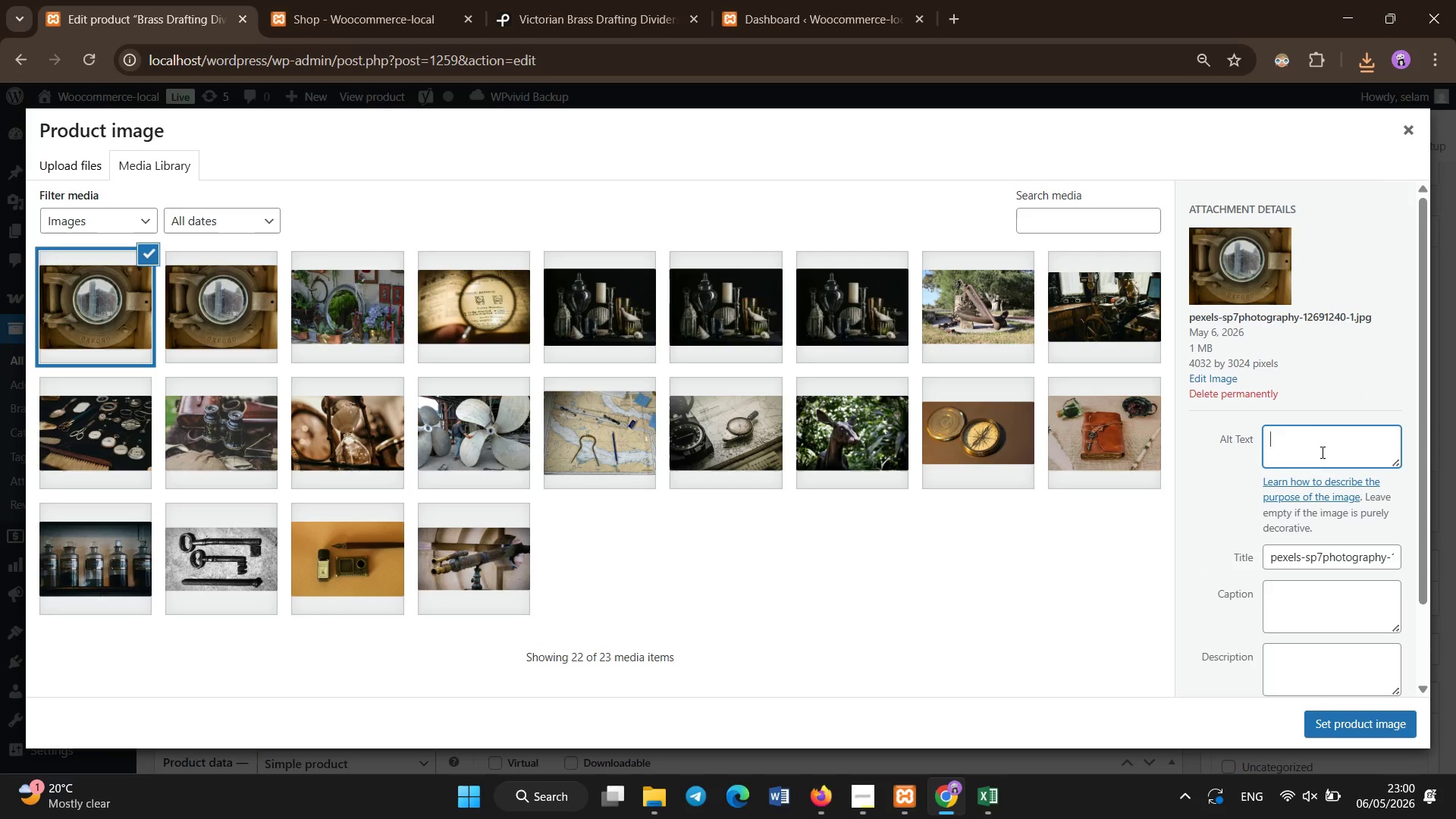 
key(Control+V)
 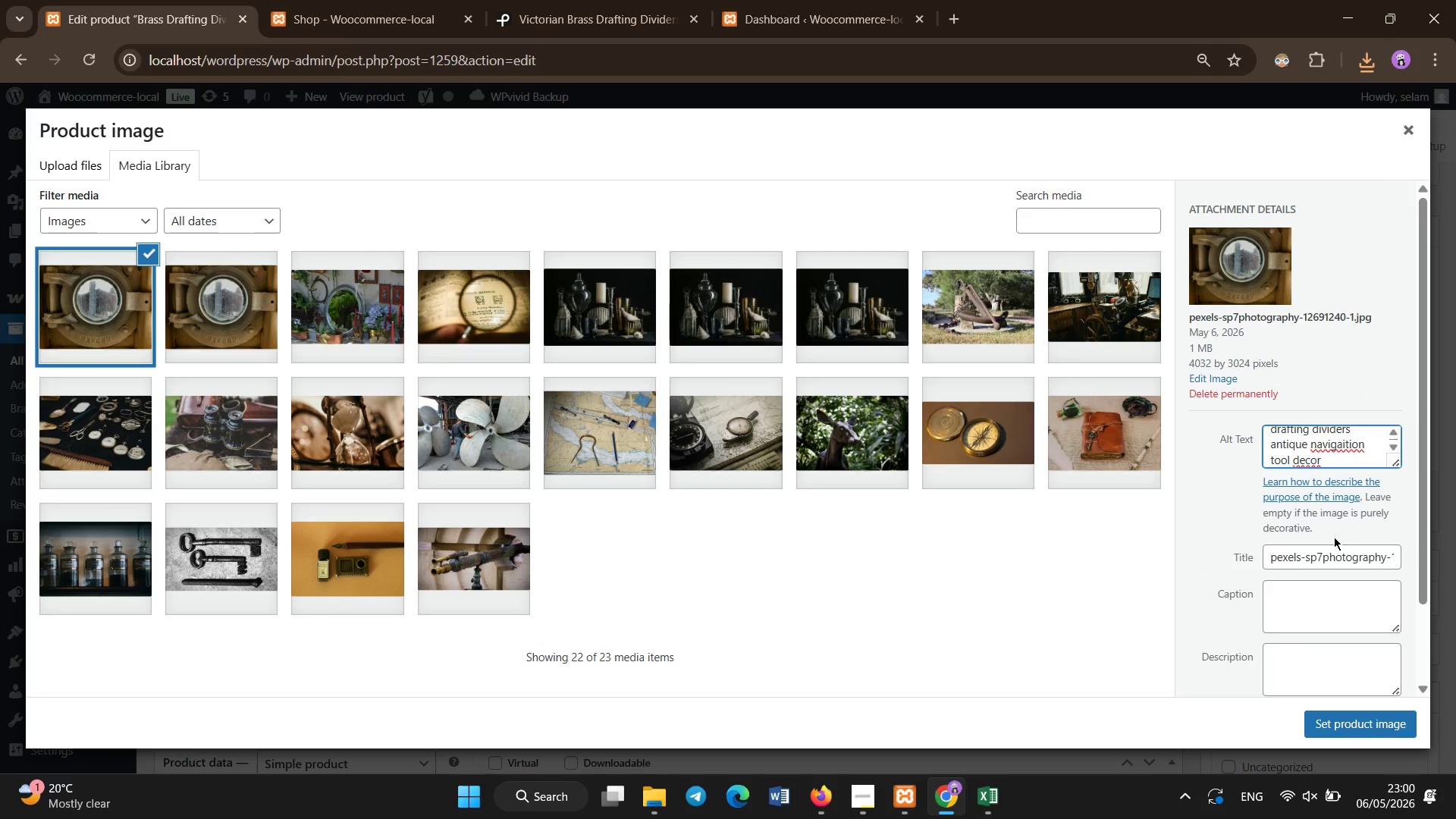 
left_click([1332, 557])
 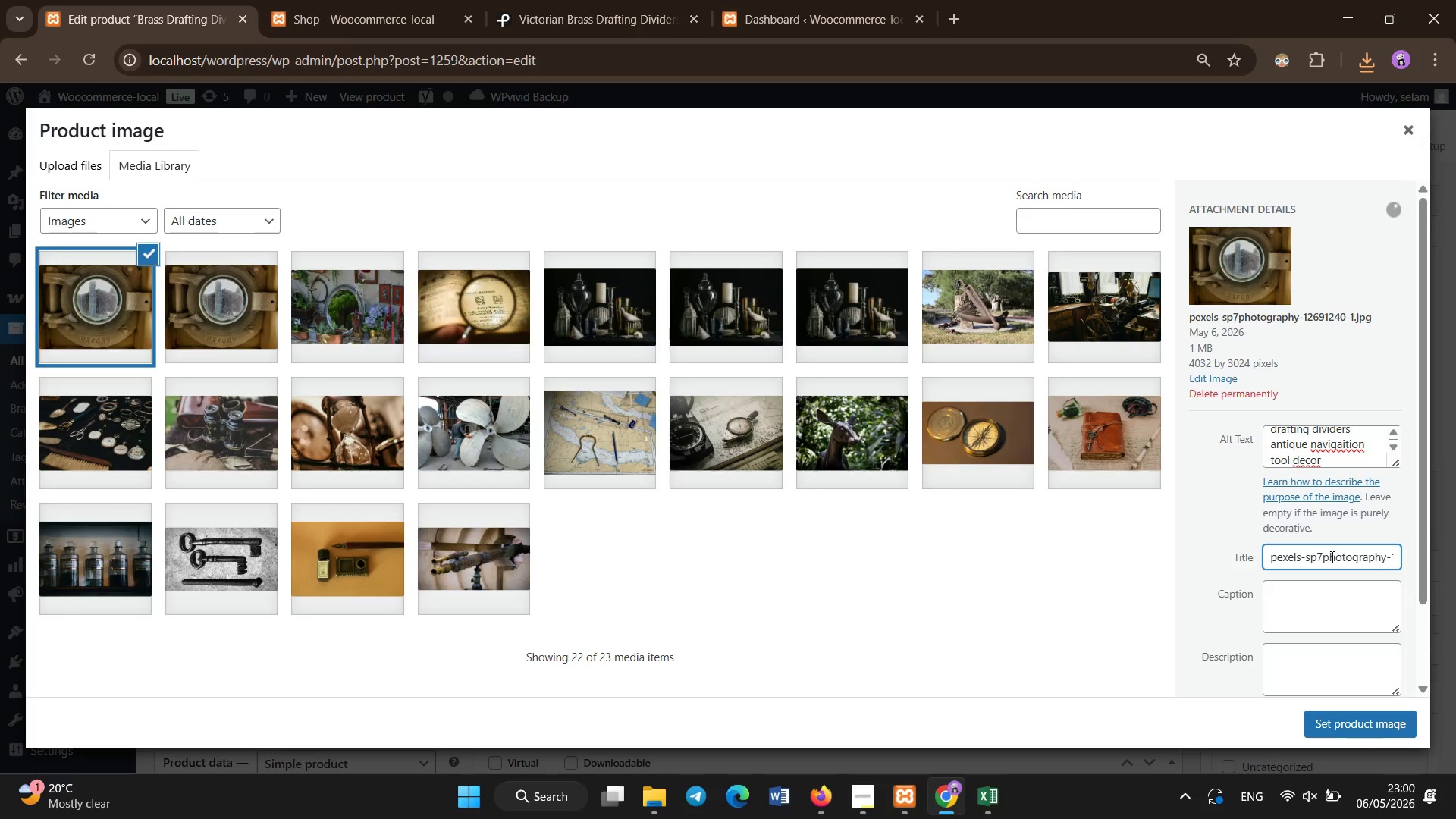 
key(Control+A)
 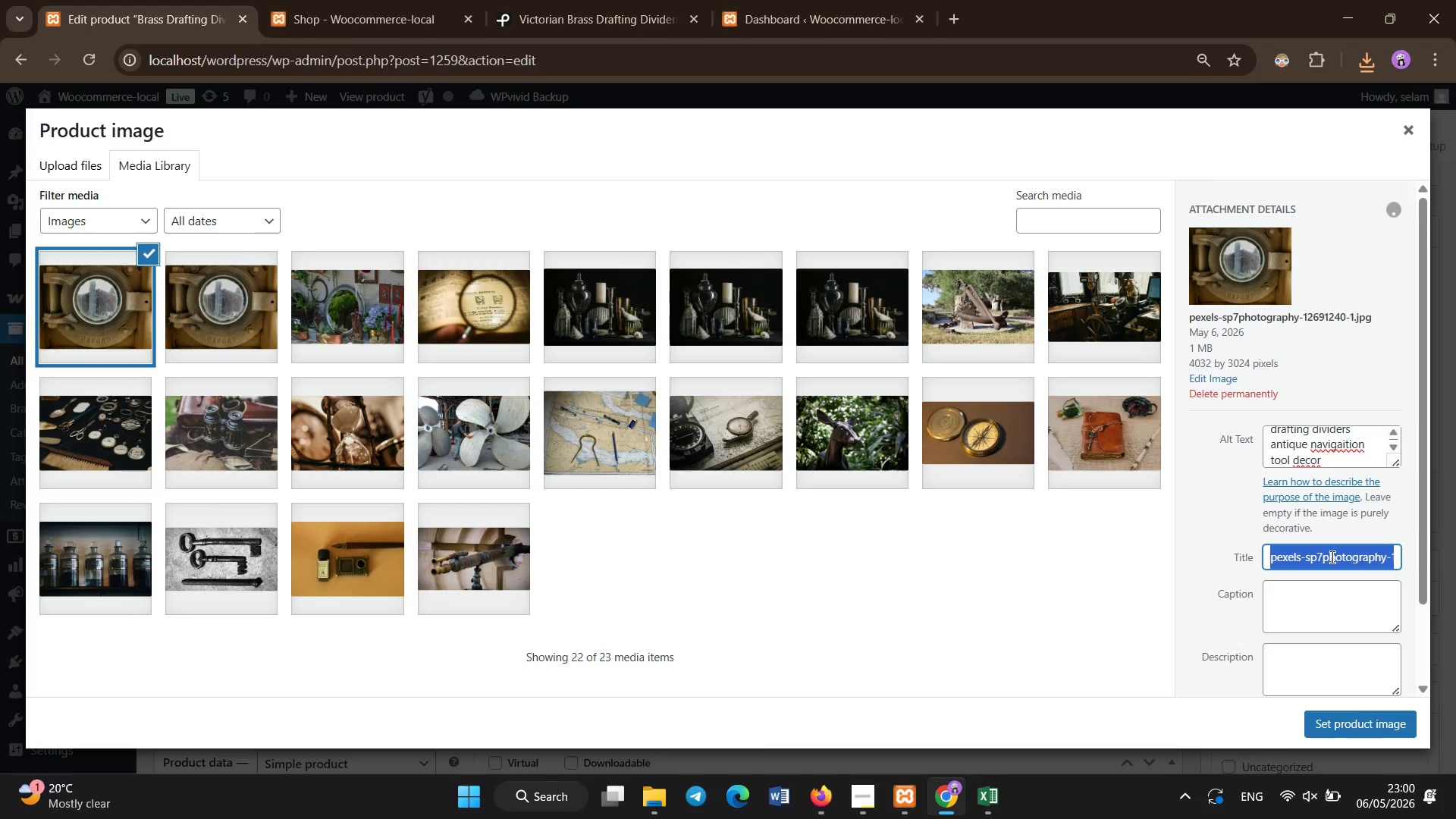 
key(Control+V)
 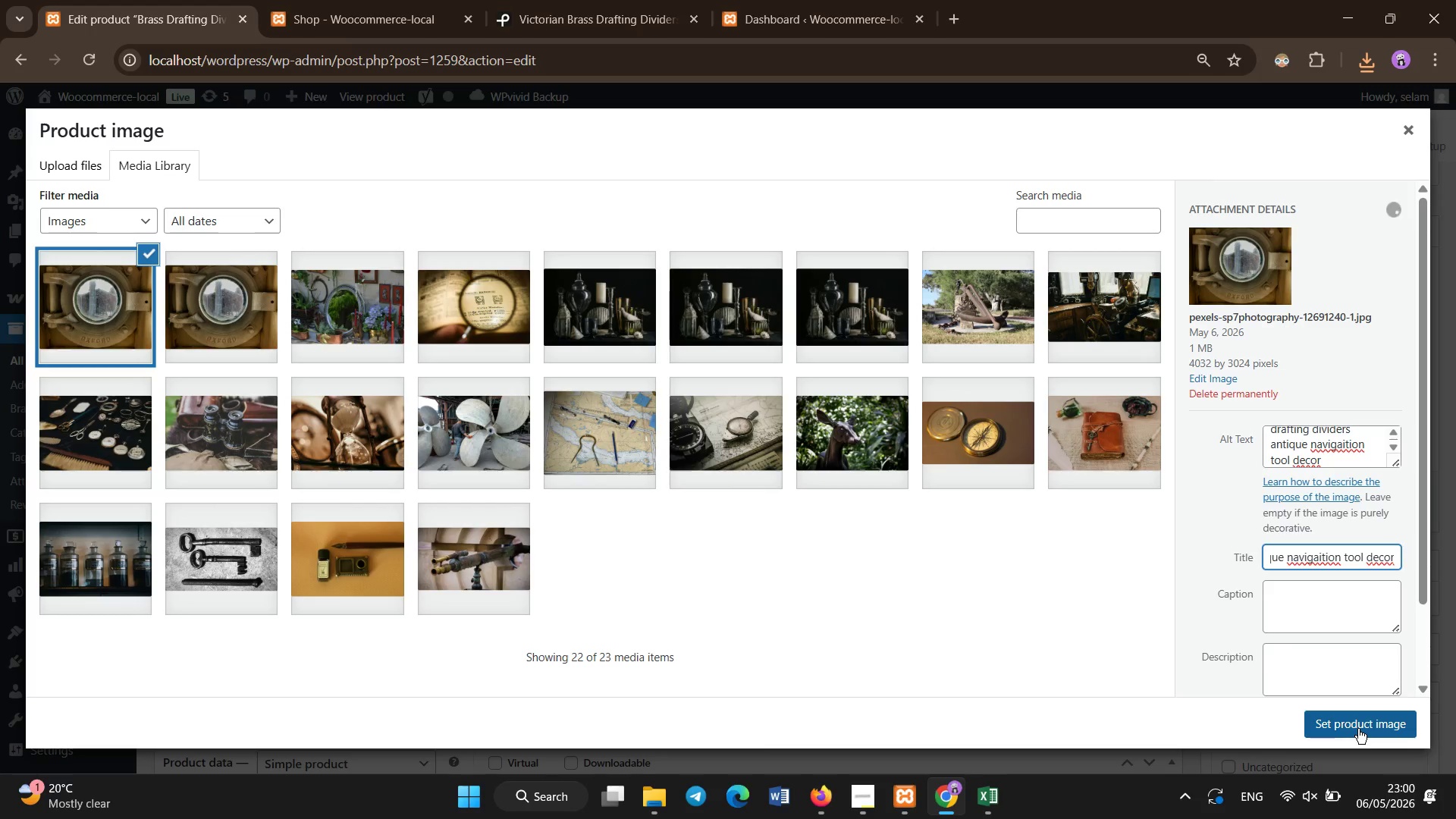 
left_click([1358, 729])
 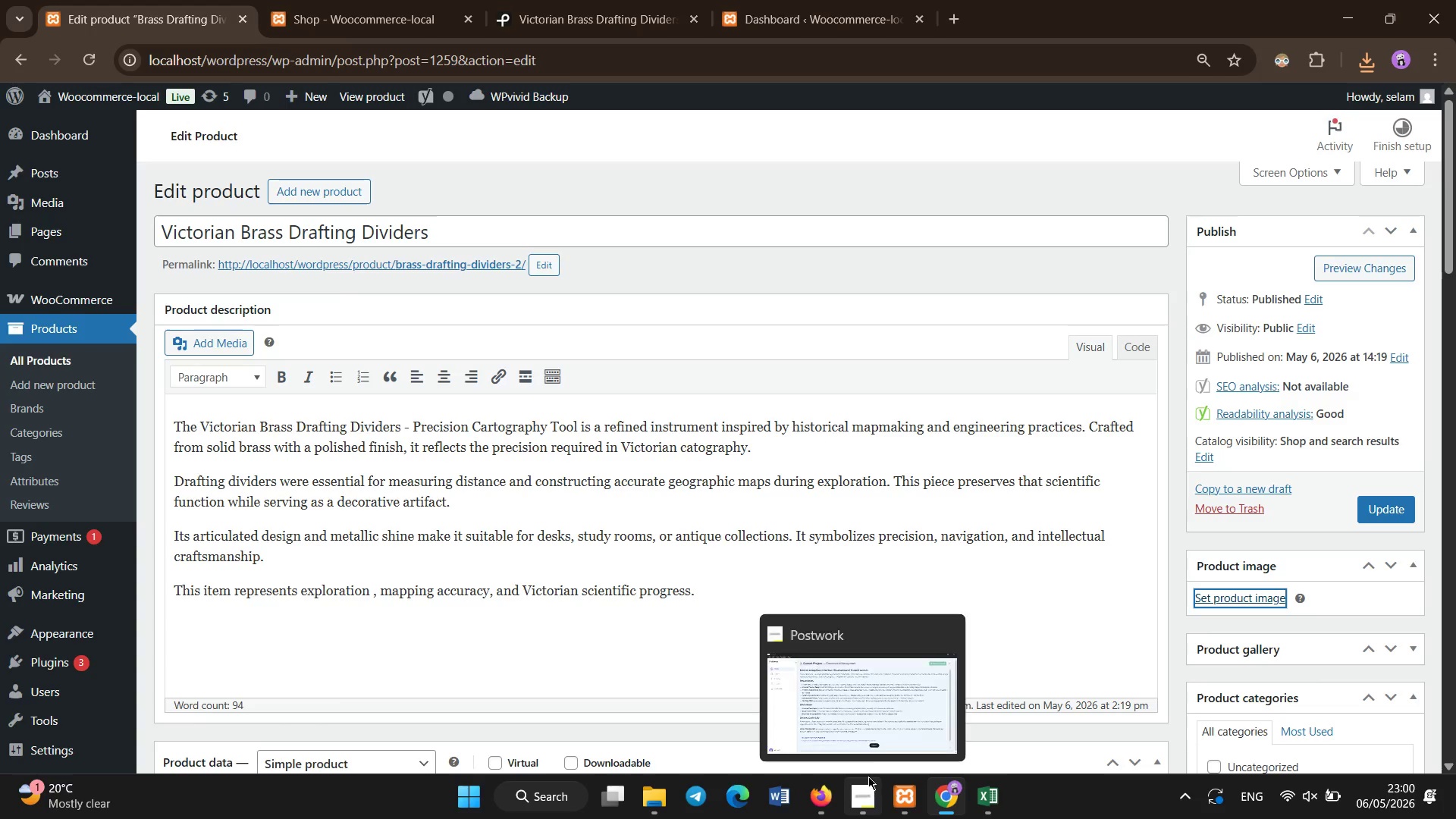 
left_click([899, 711])